 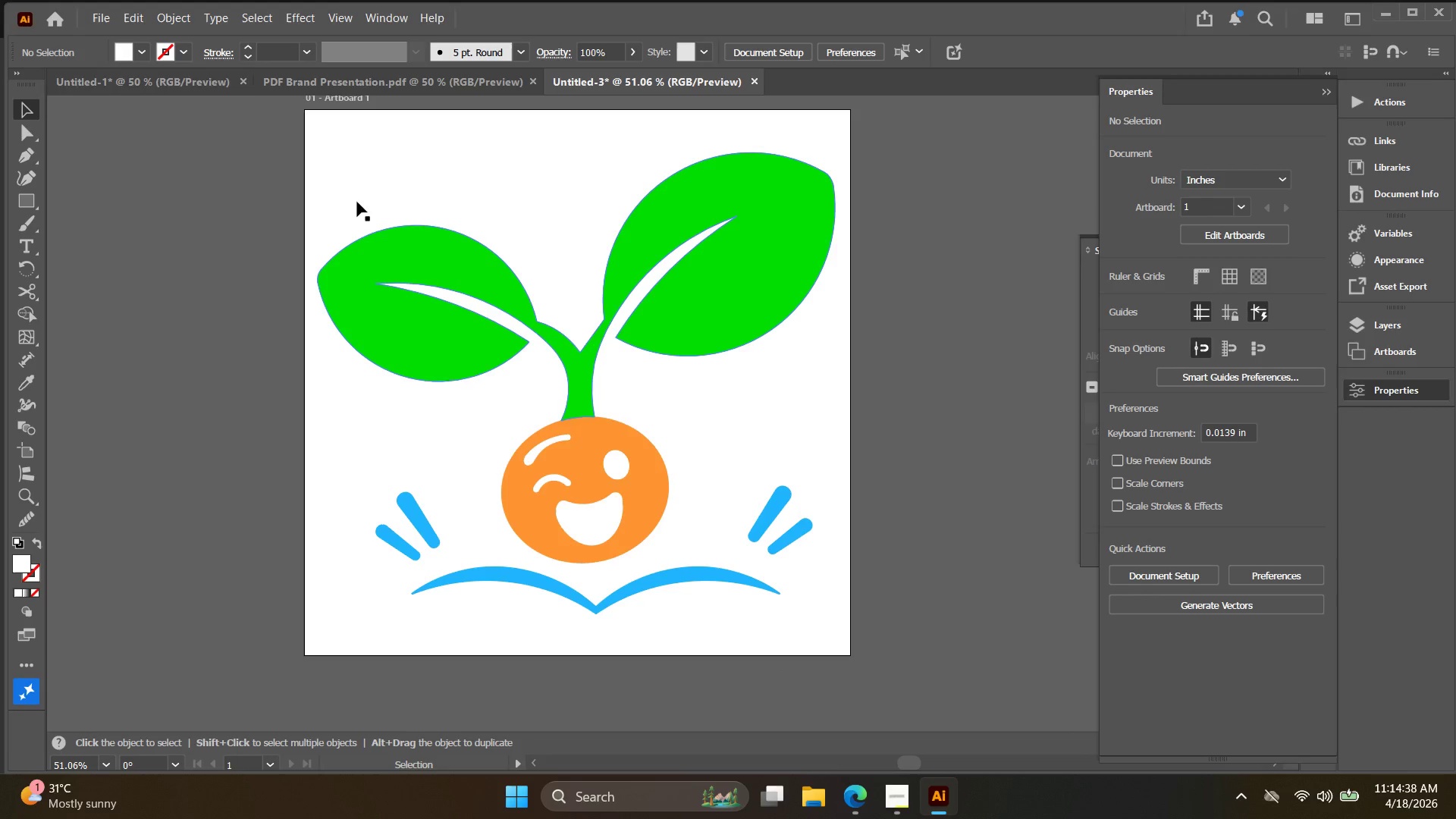 
key(Shift+O)
 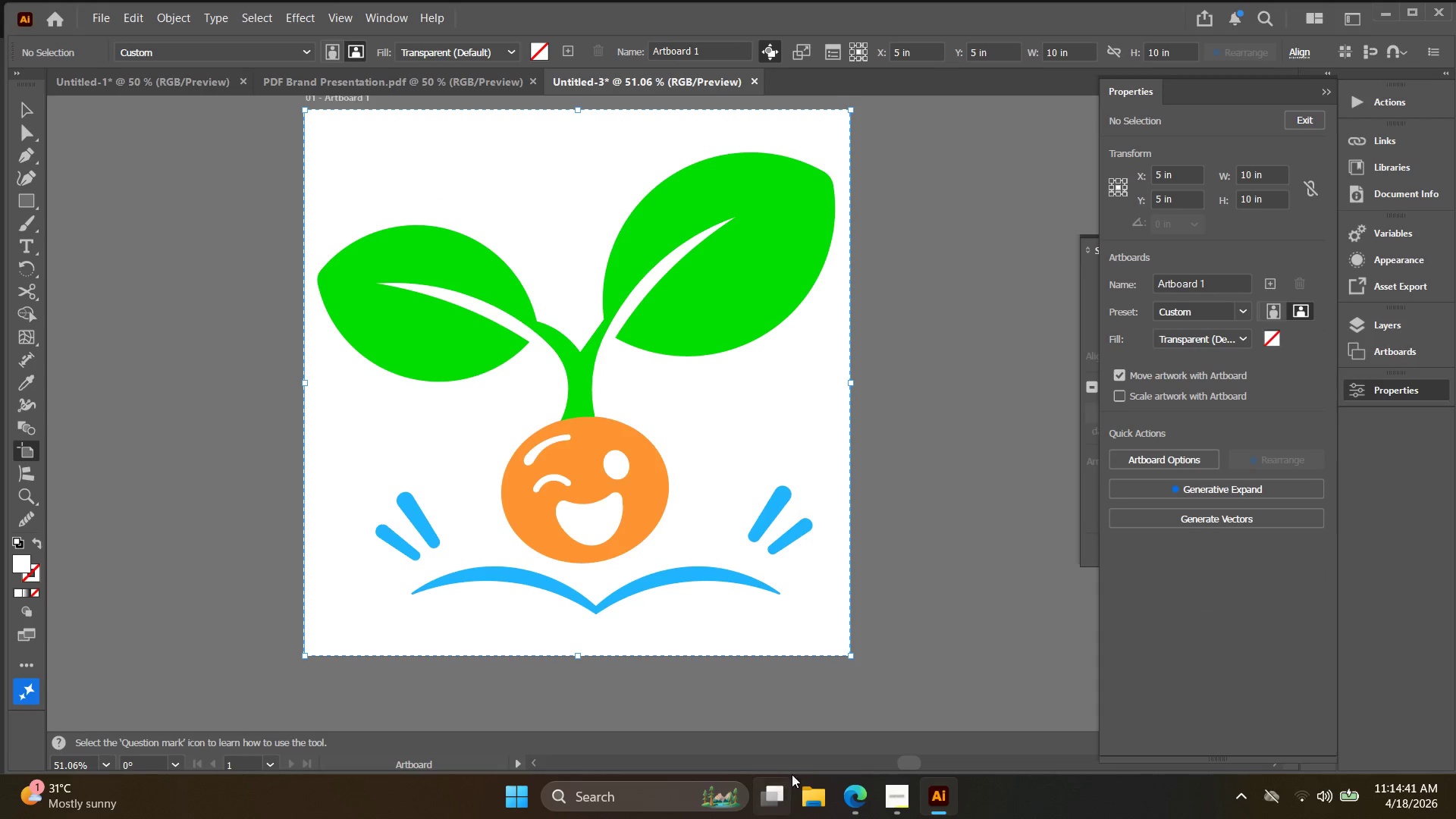 
left_click([888, 788])
 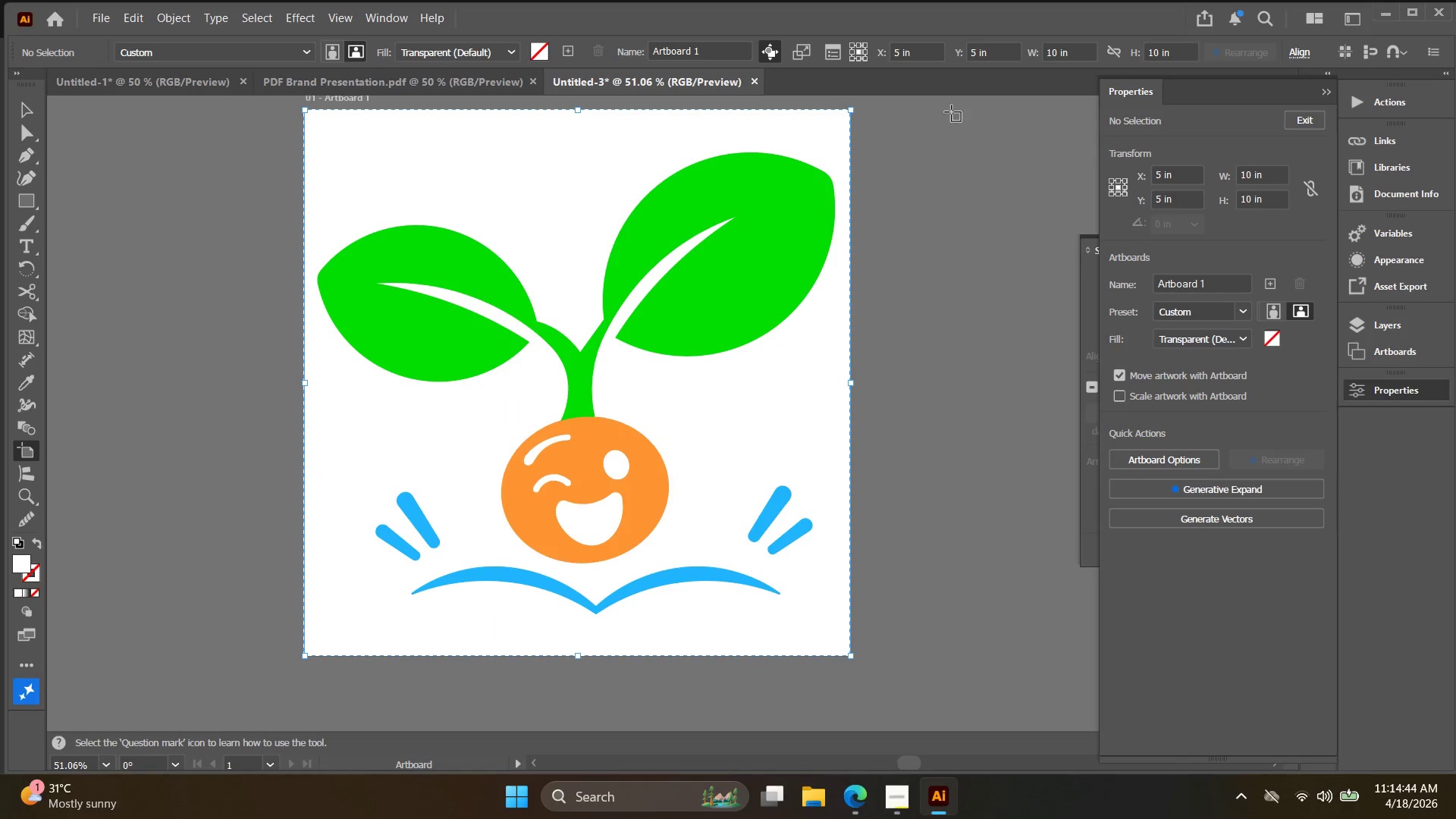 
left_click_drag(start_coordinate=[1078, 48], to_coordinate=[987, 37])
 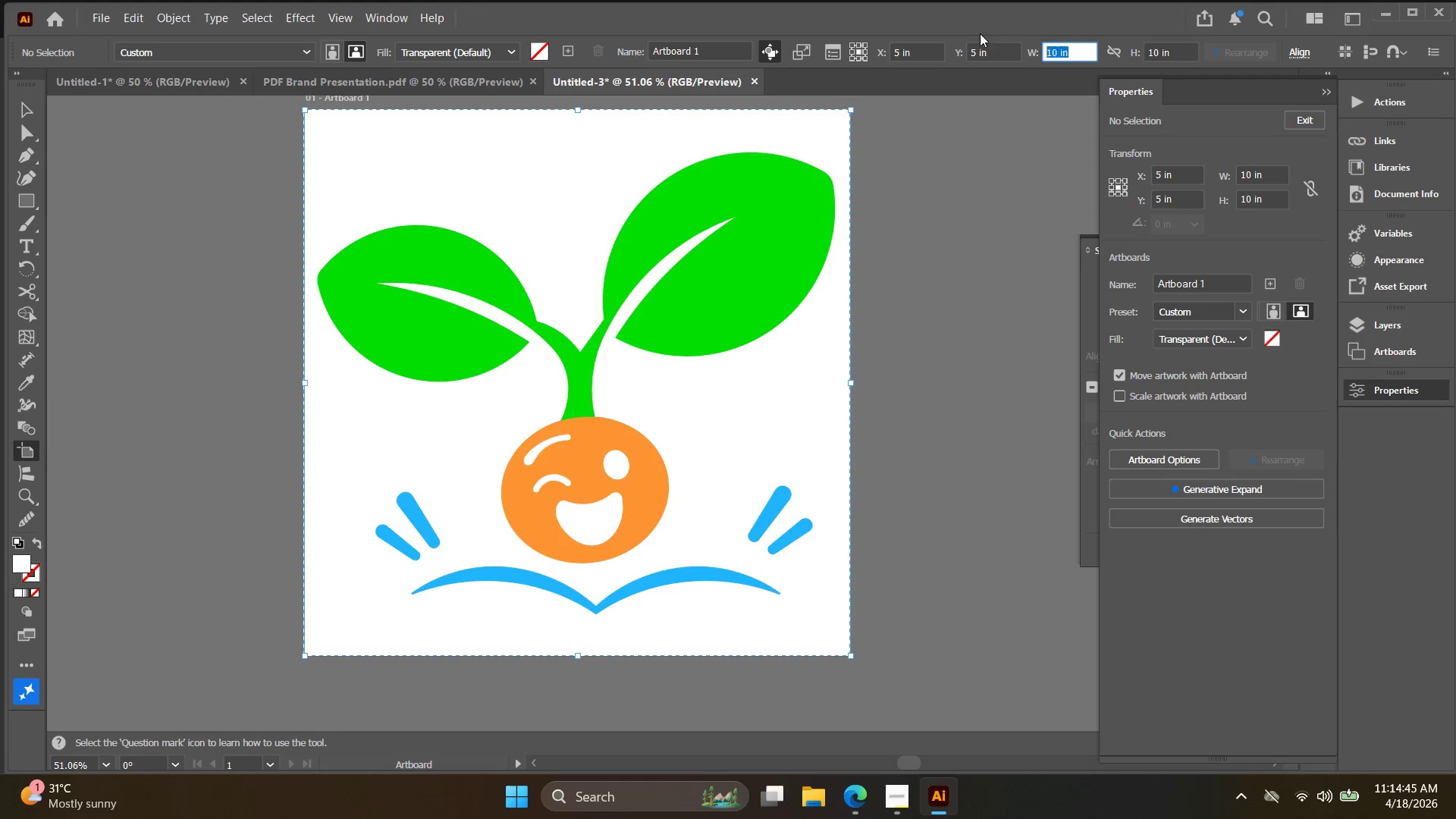 
type(1024)
 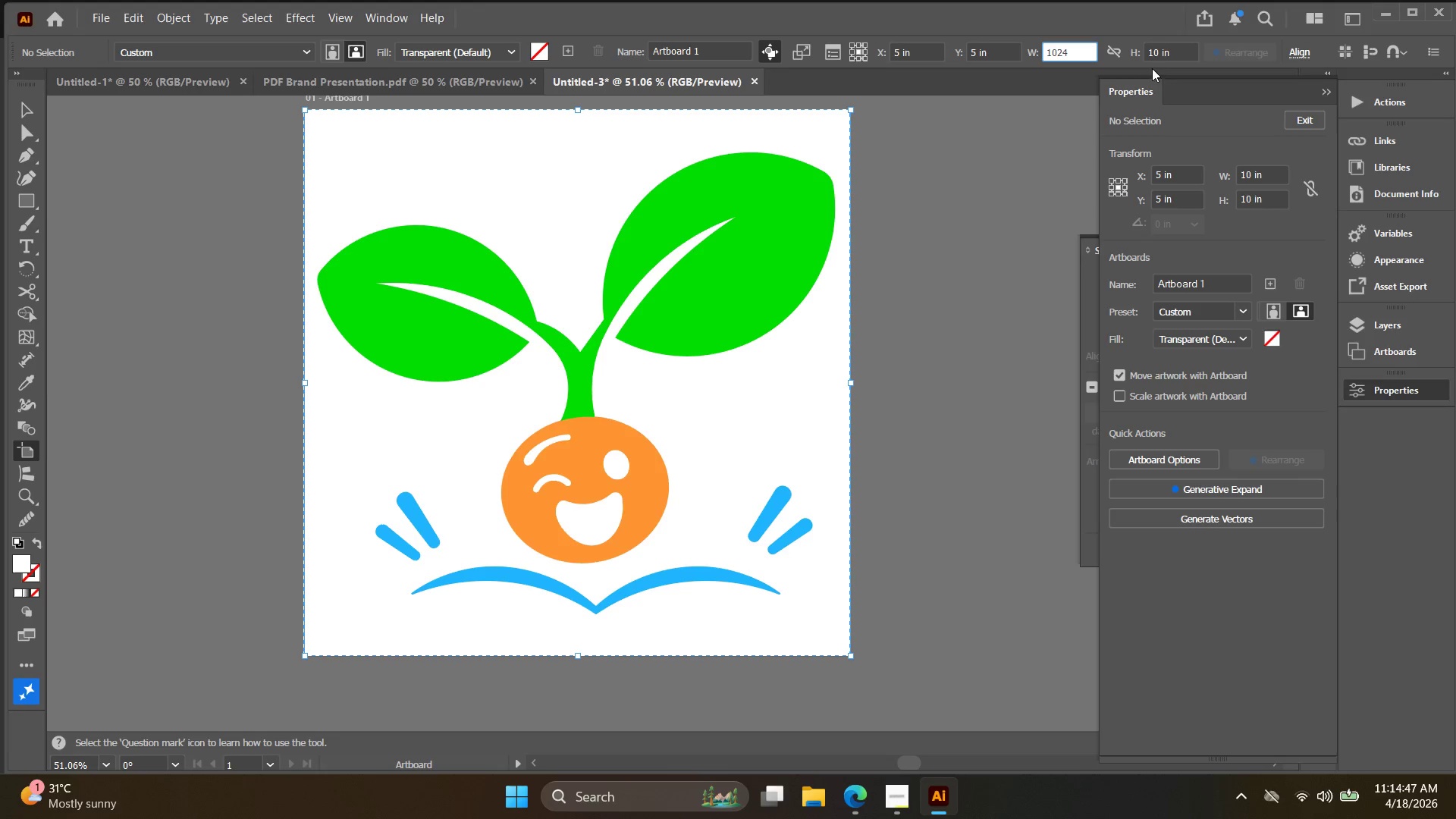 
left_click_drag(start_coordinate=[1160, 44], to_coordinate=[1164, 50])
 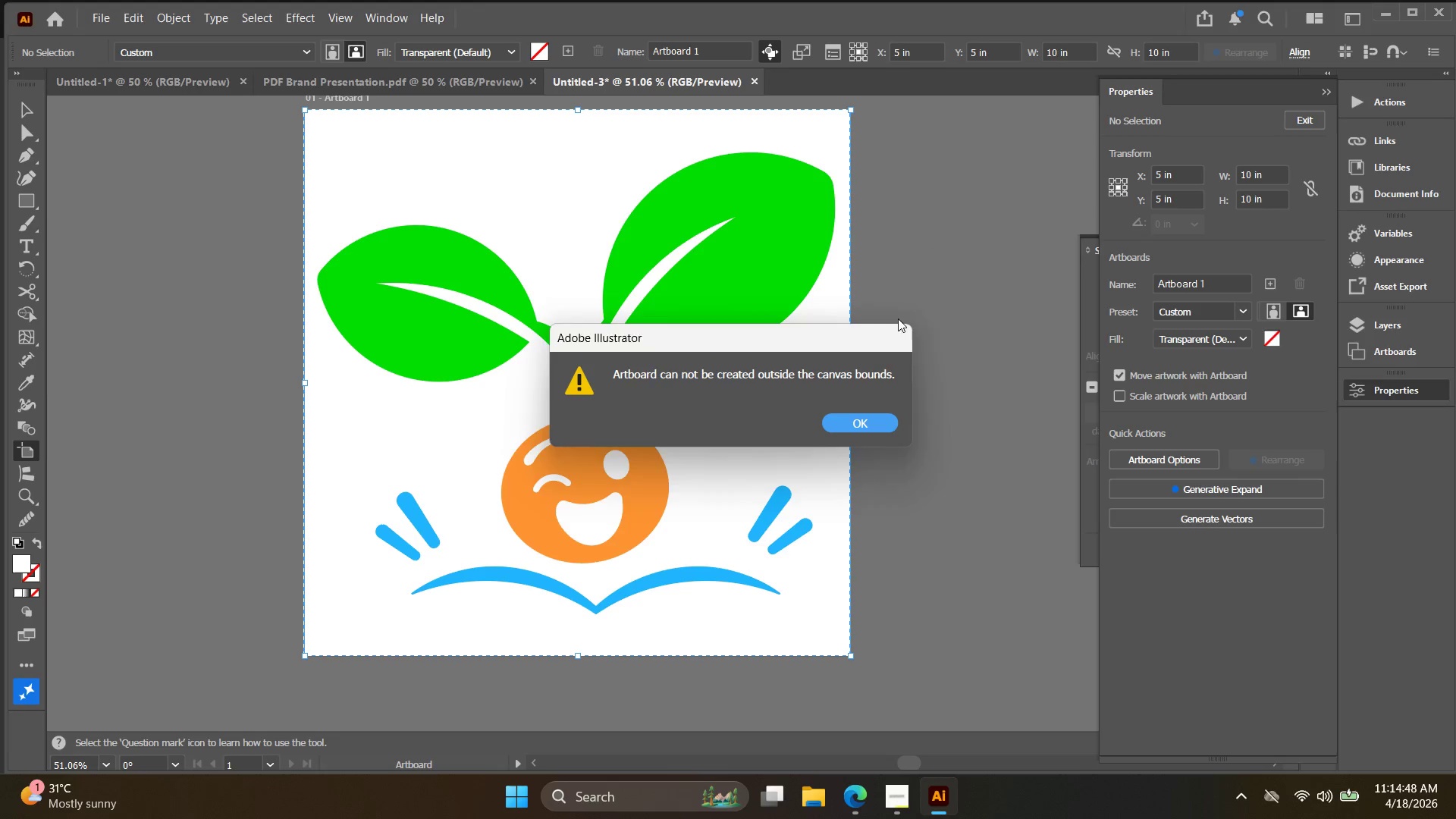 
left_click([840, 416])
 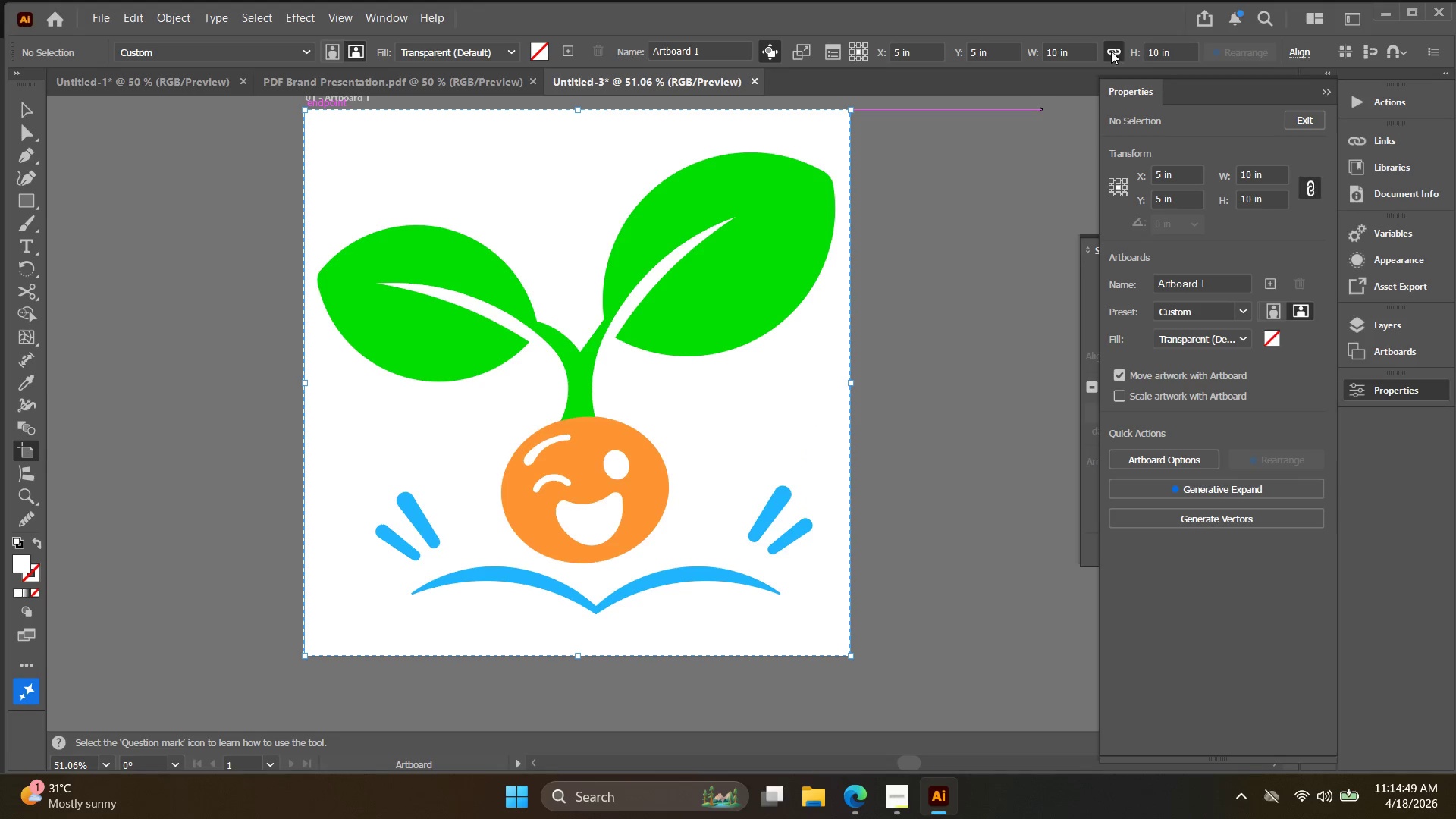 
double_click([1066, 51])
 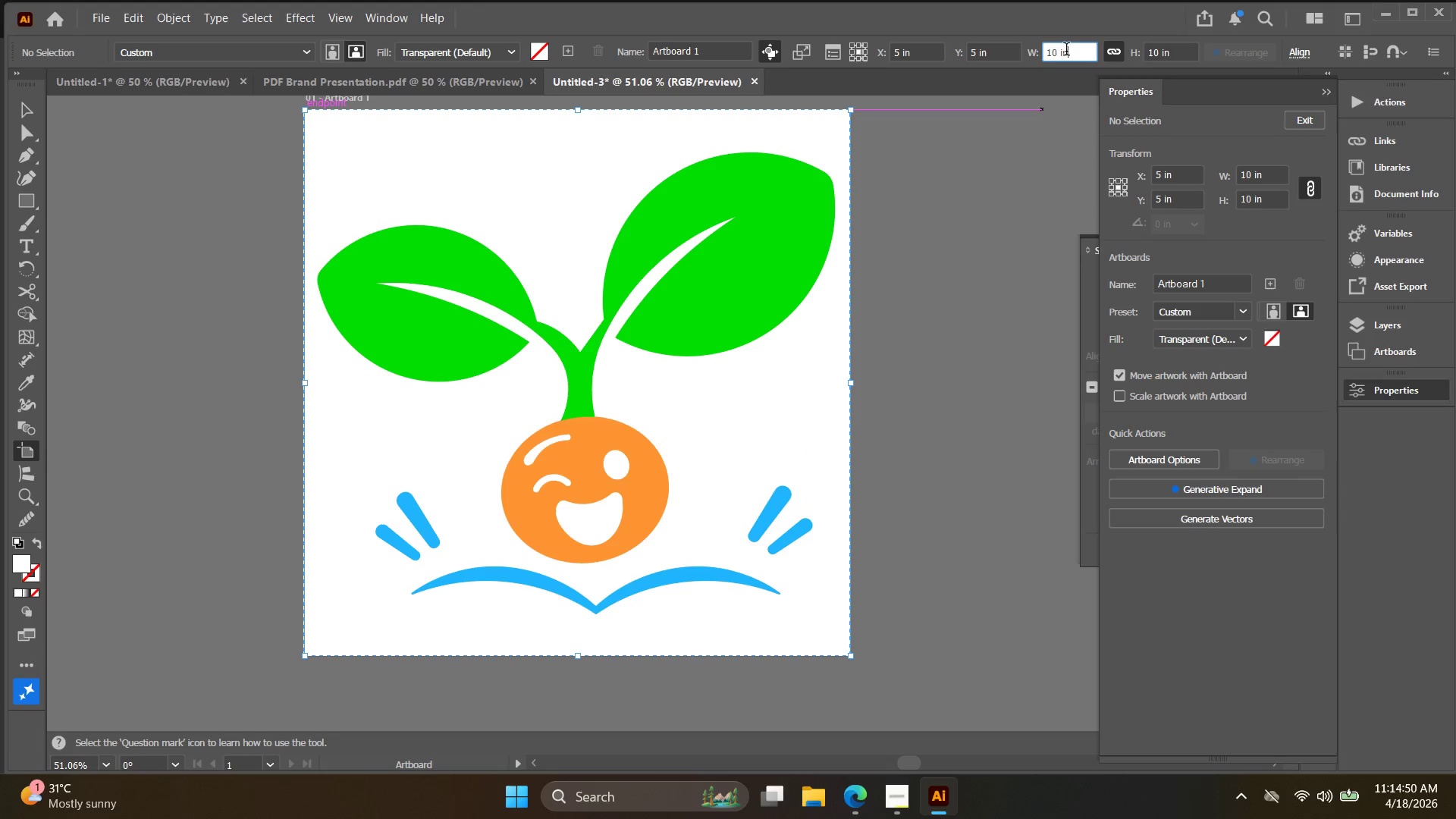 
triple_click([1066, 51])
 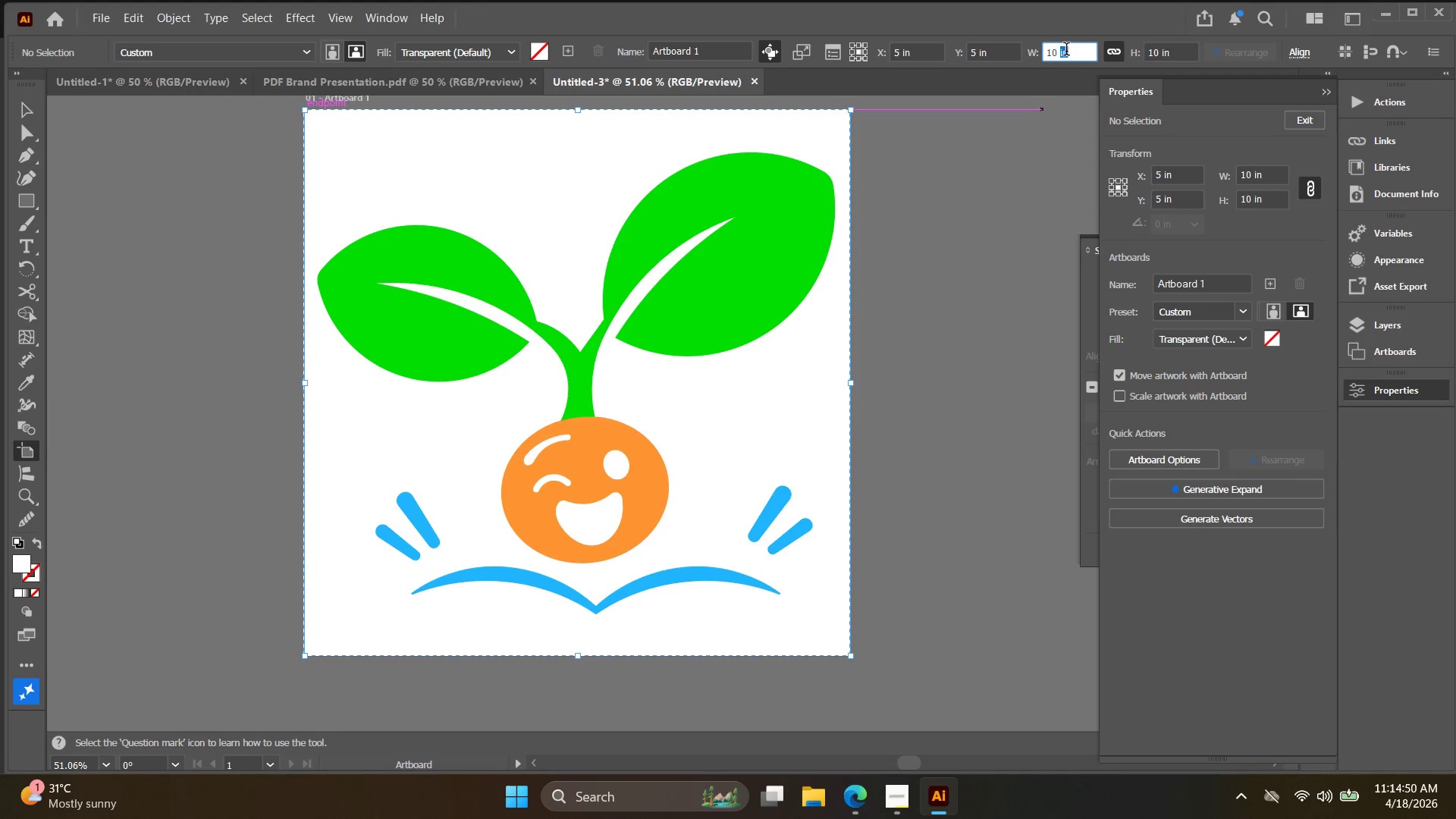 
triple_click([1066, 51])
 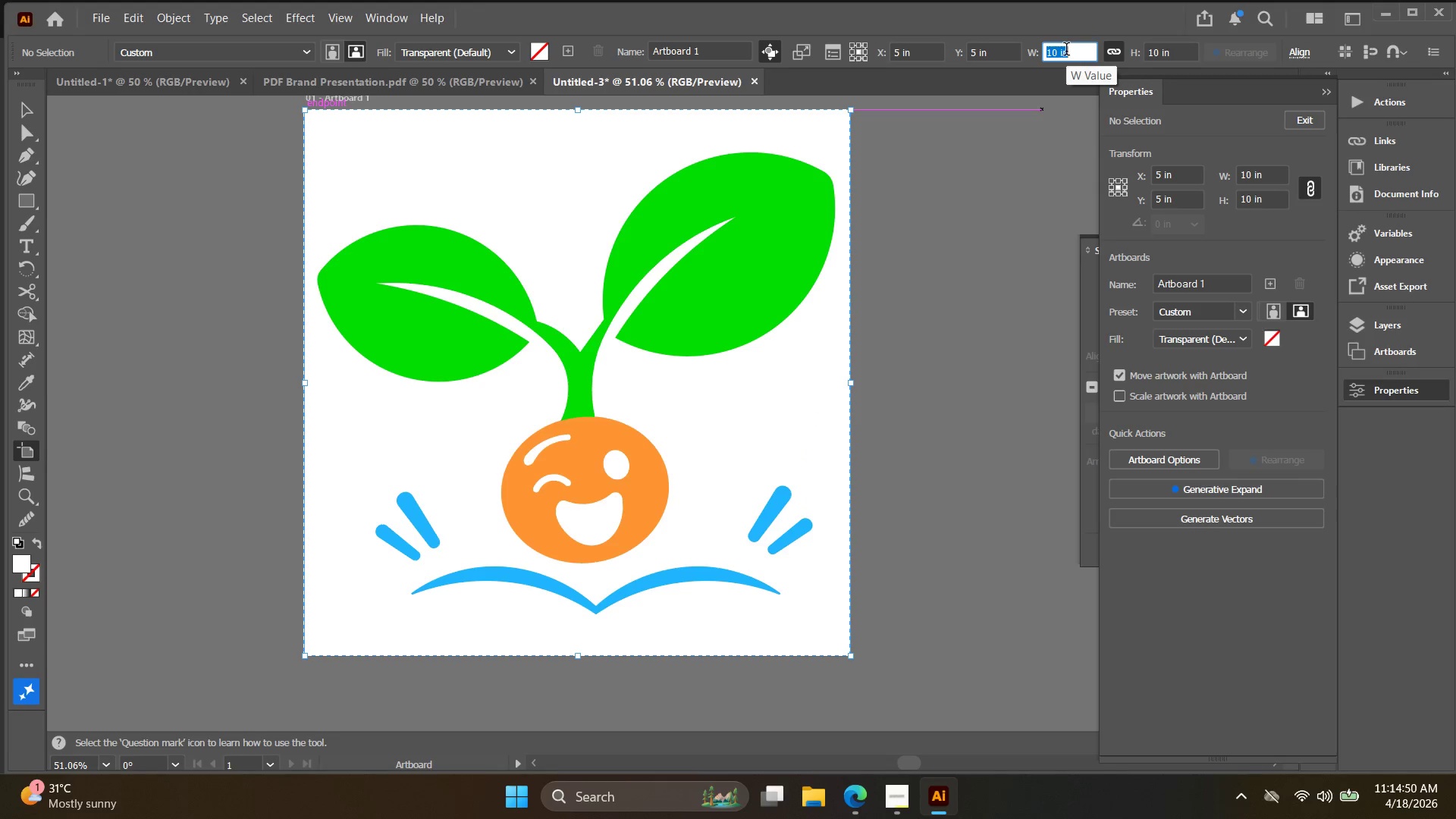 
type(1024 pcx)
key(Backspace)
type(x)
key(Backspace)
key(Backspace)
type(x)
 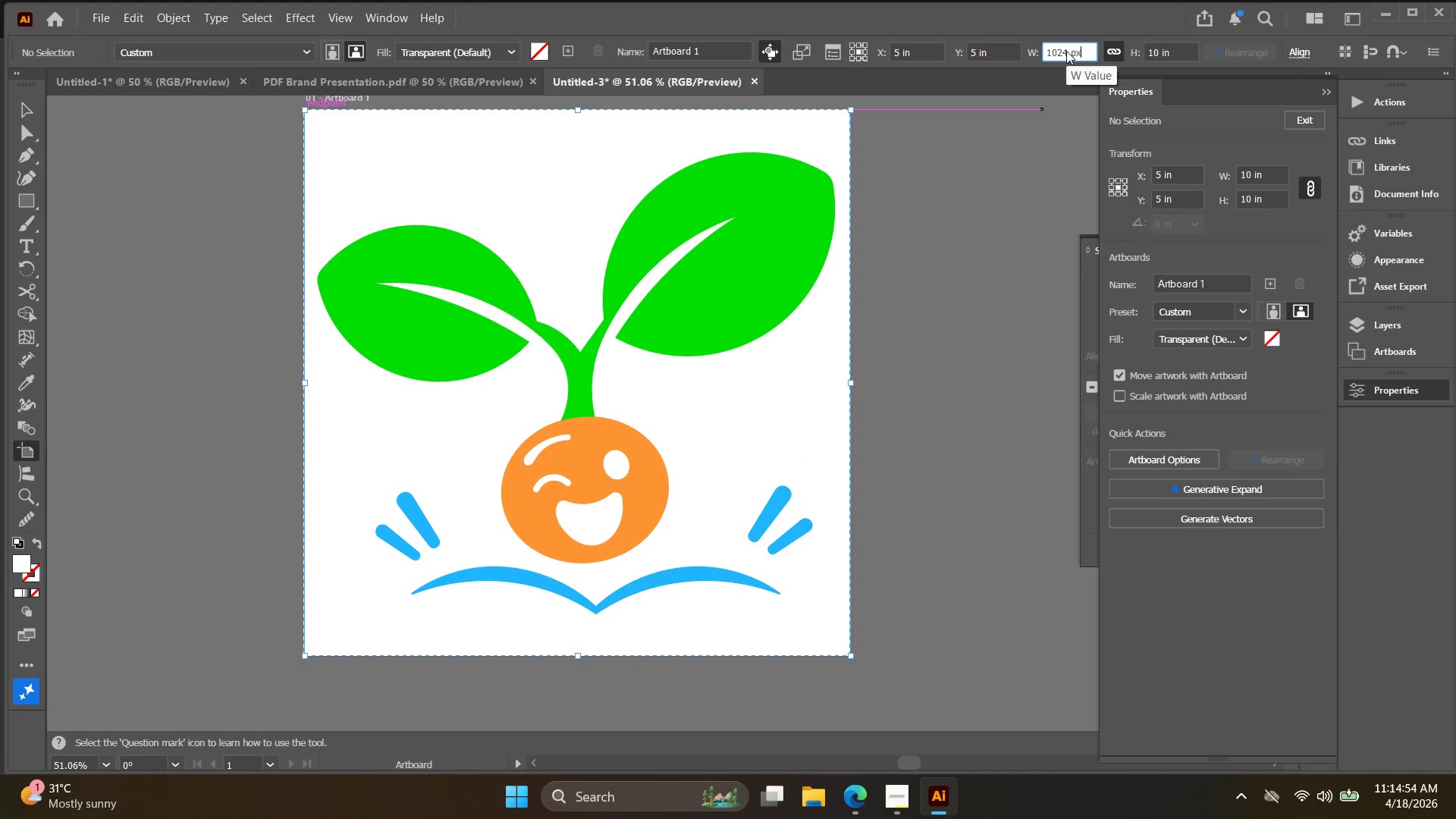 
key(Enter)
 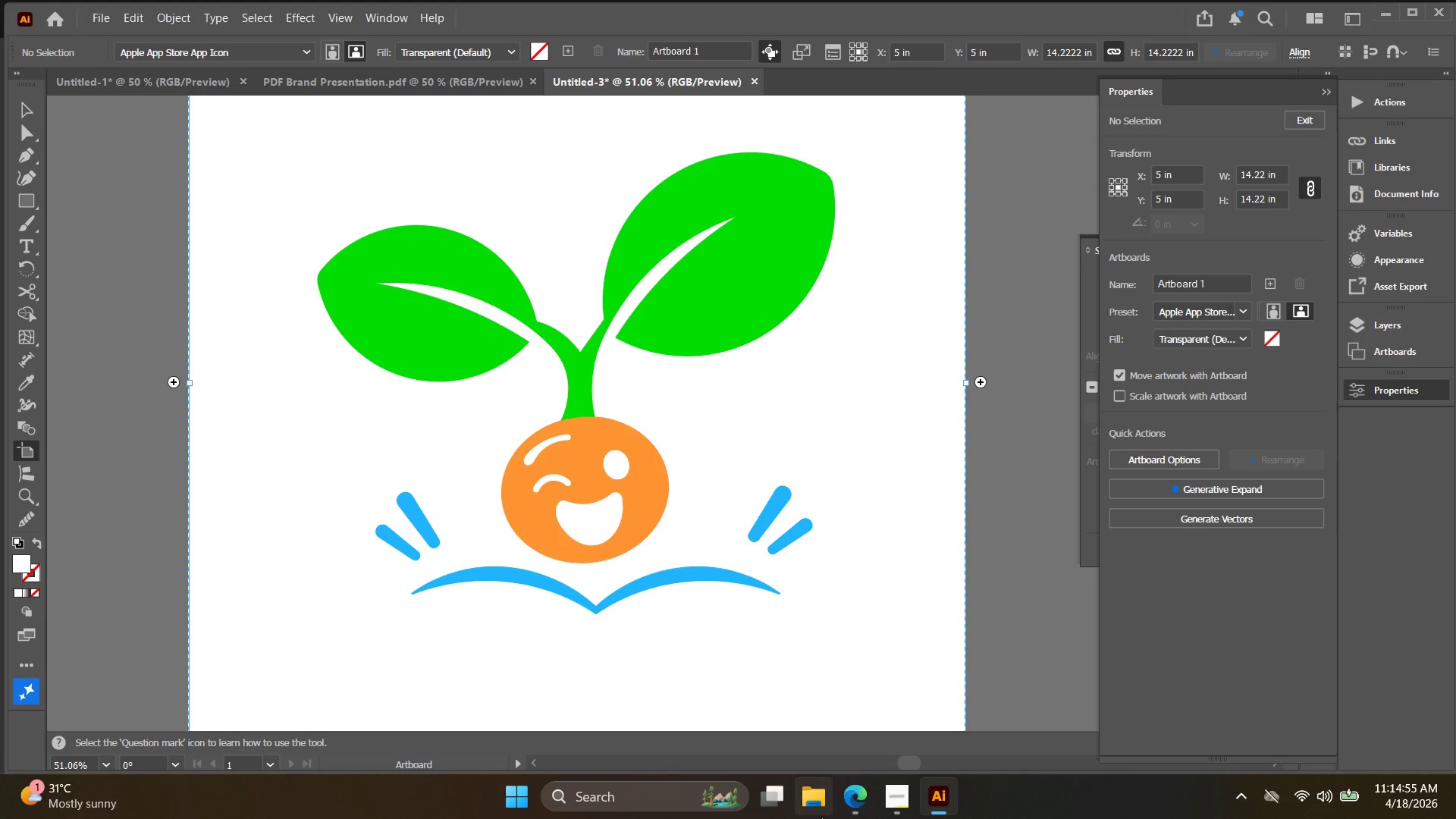 
left_click([891, 803])
 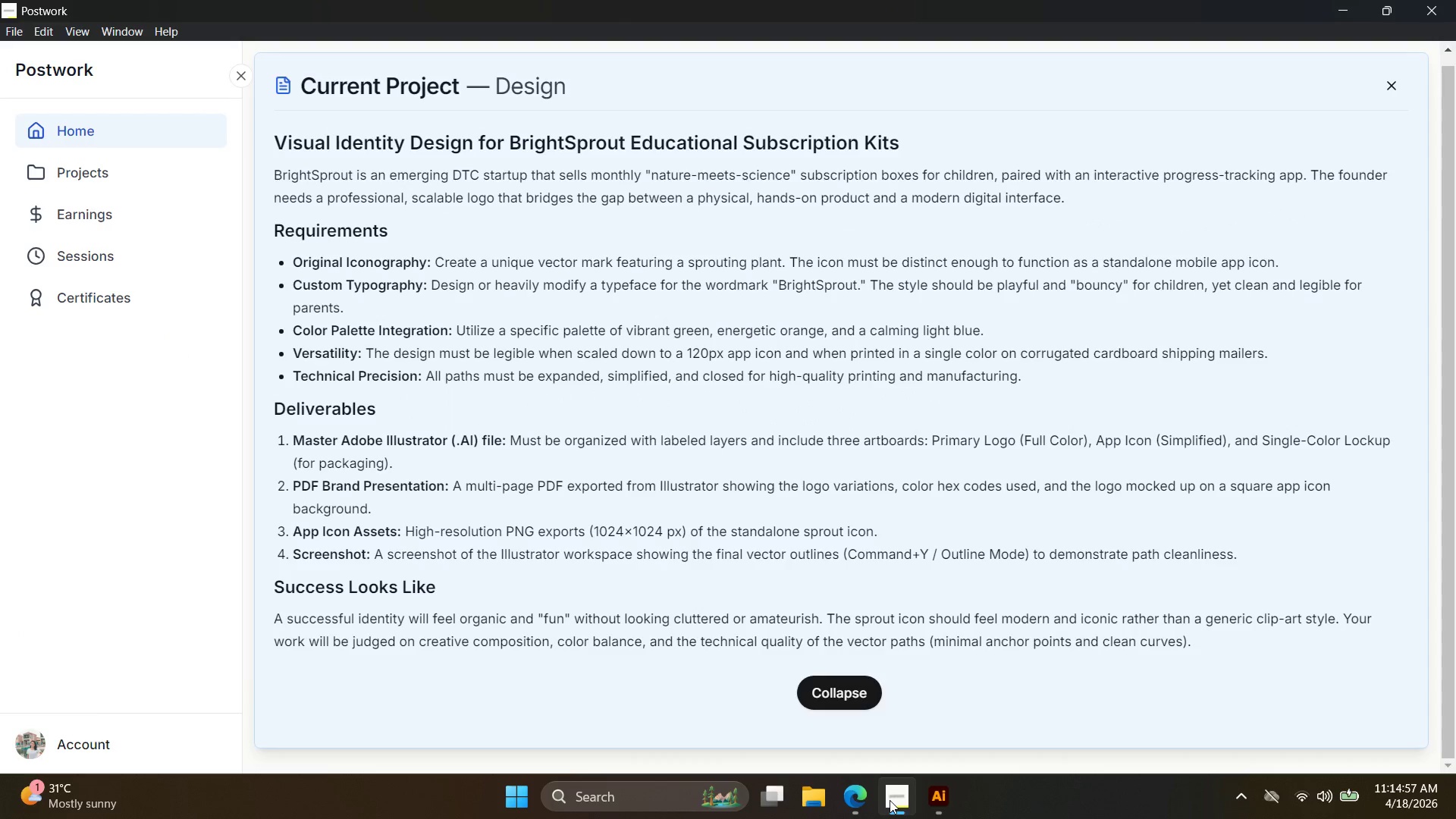 
key(V)
 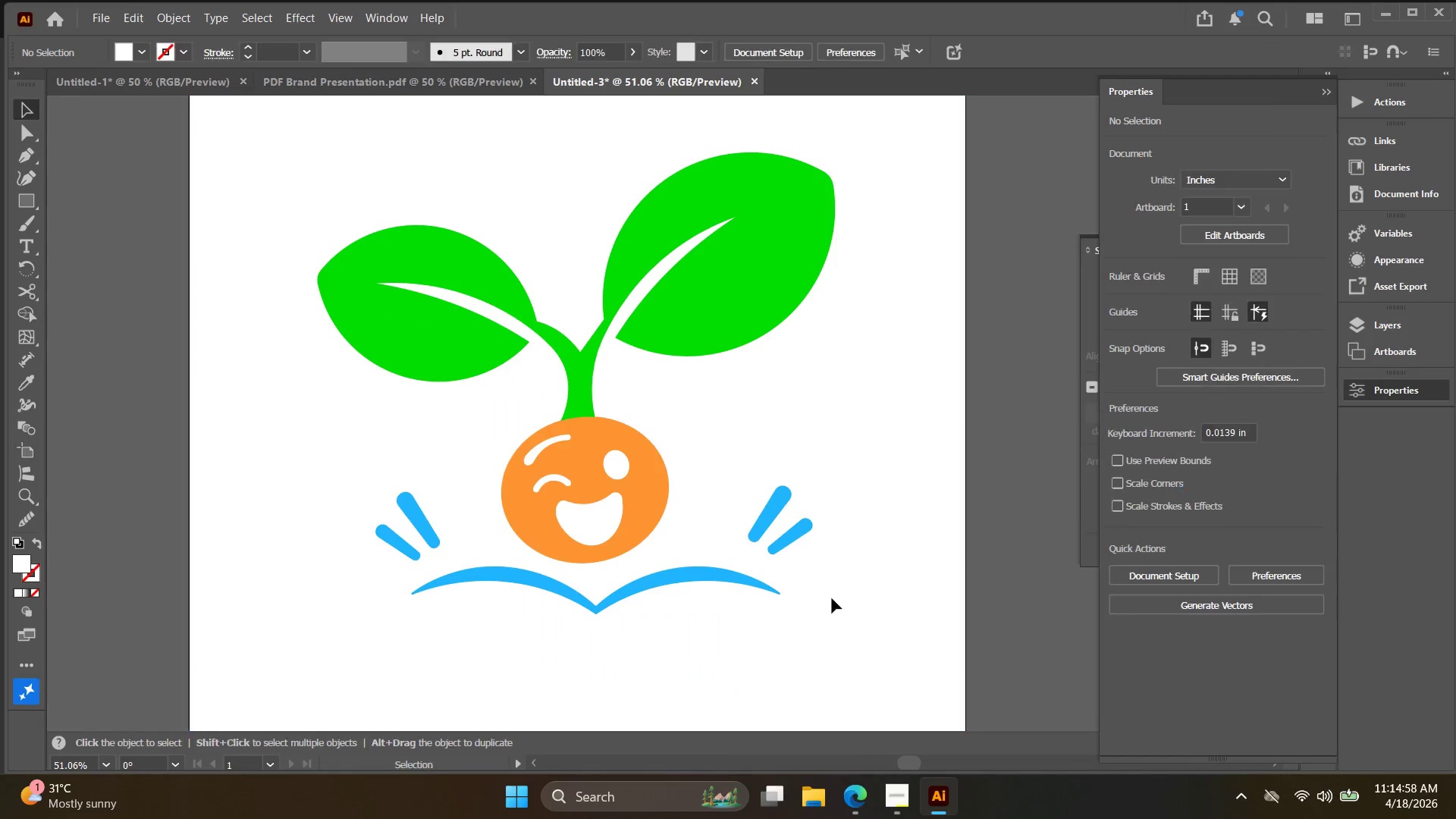 
hold_key(key=Space, duration=0.31)
 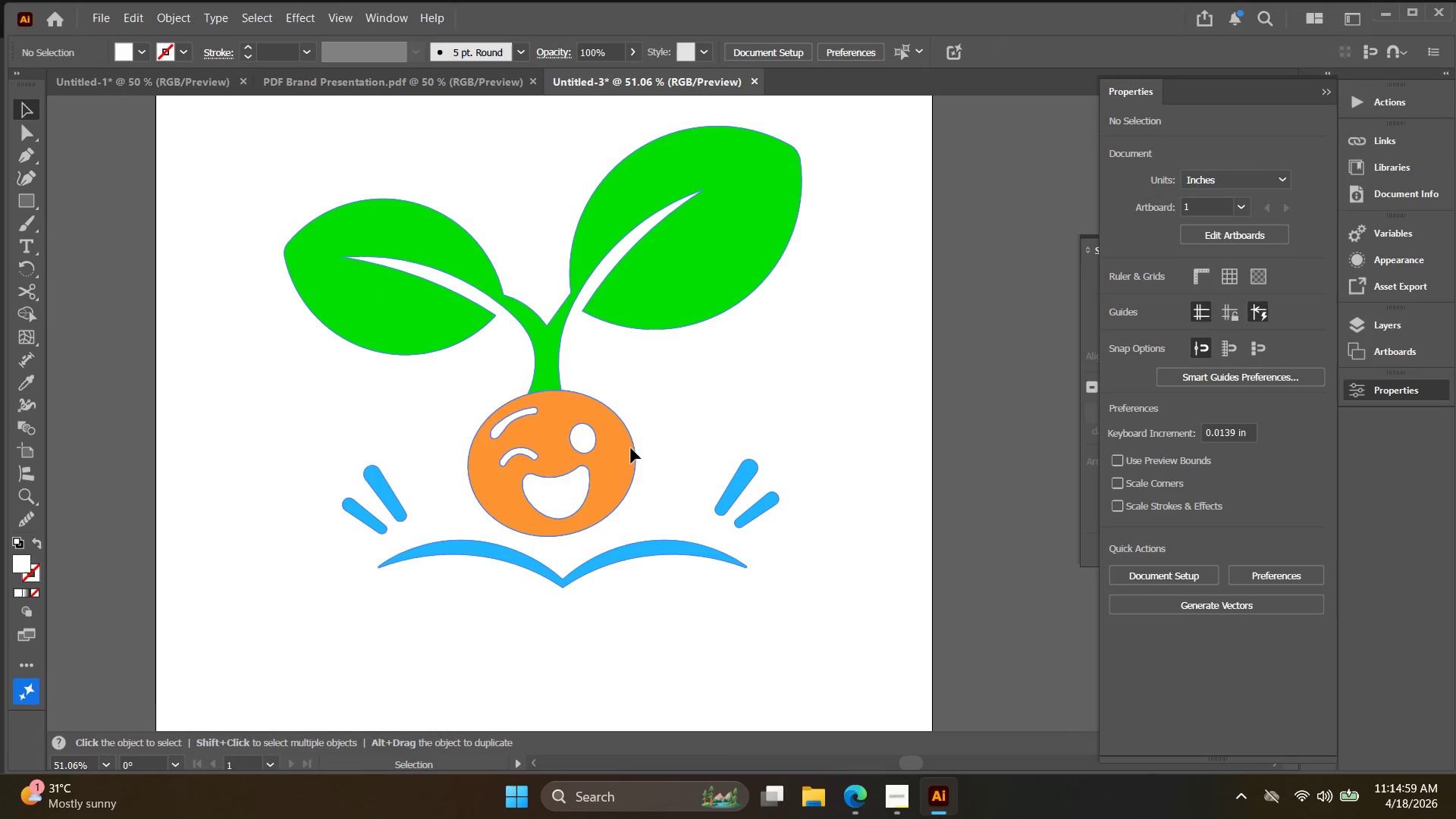 
left_click_drag(start_coordinate=[822, 592], to_coordinate=[786, 563])
 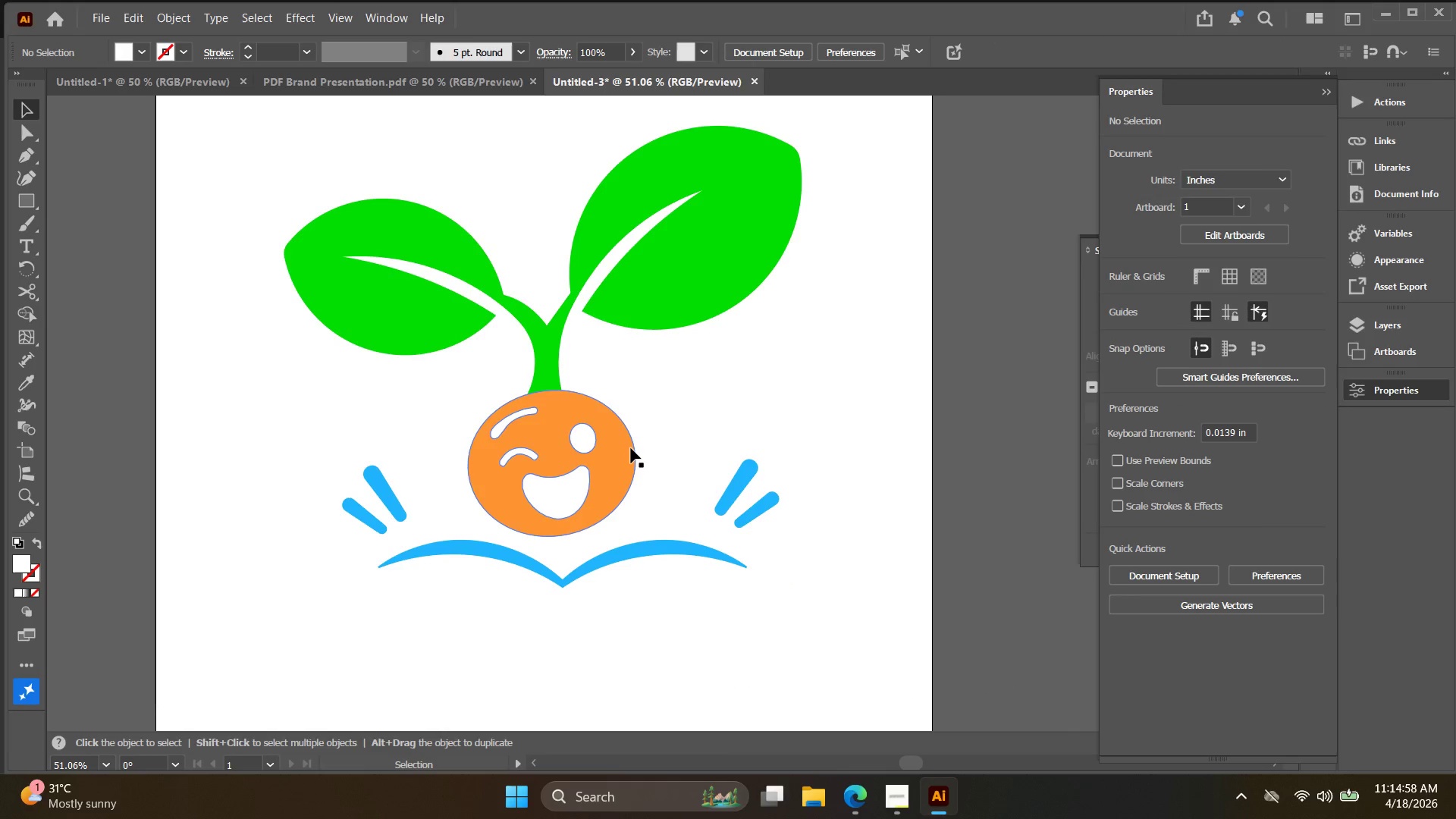 
left_click([631, 448])
 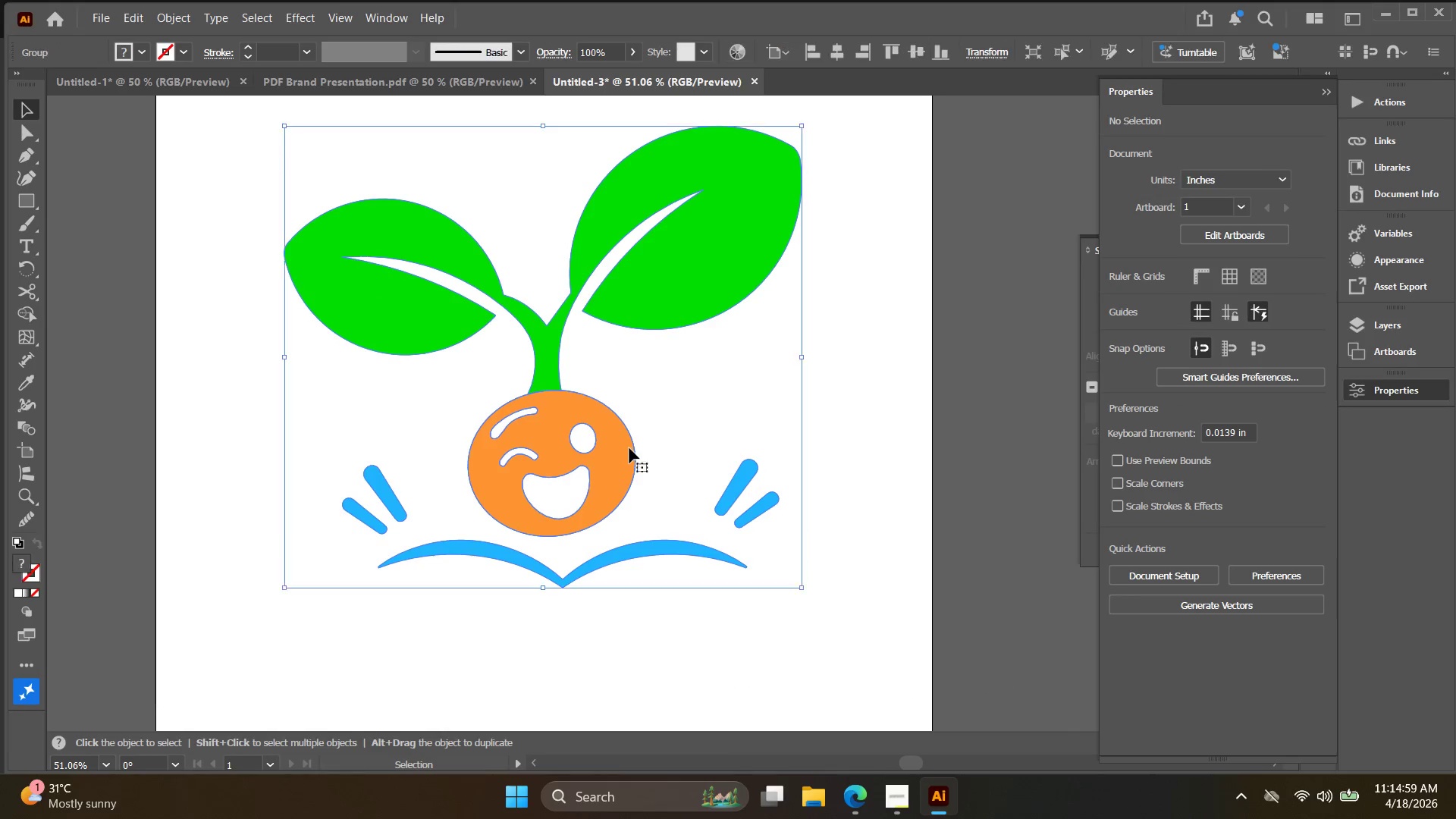 
key(Alt+AltLeft)
 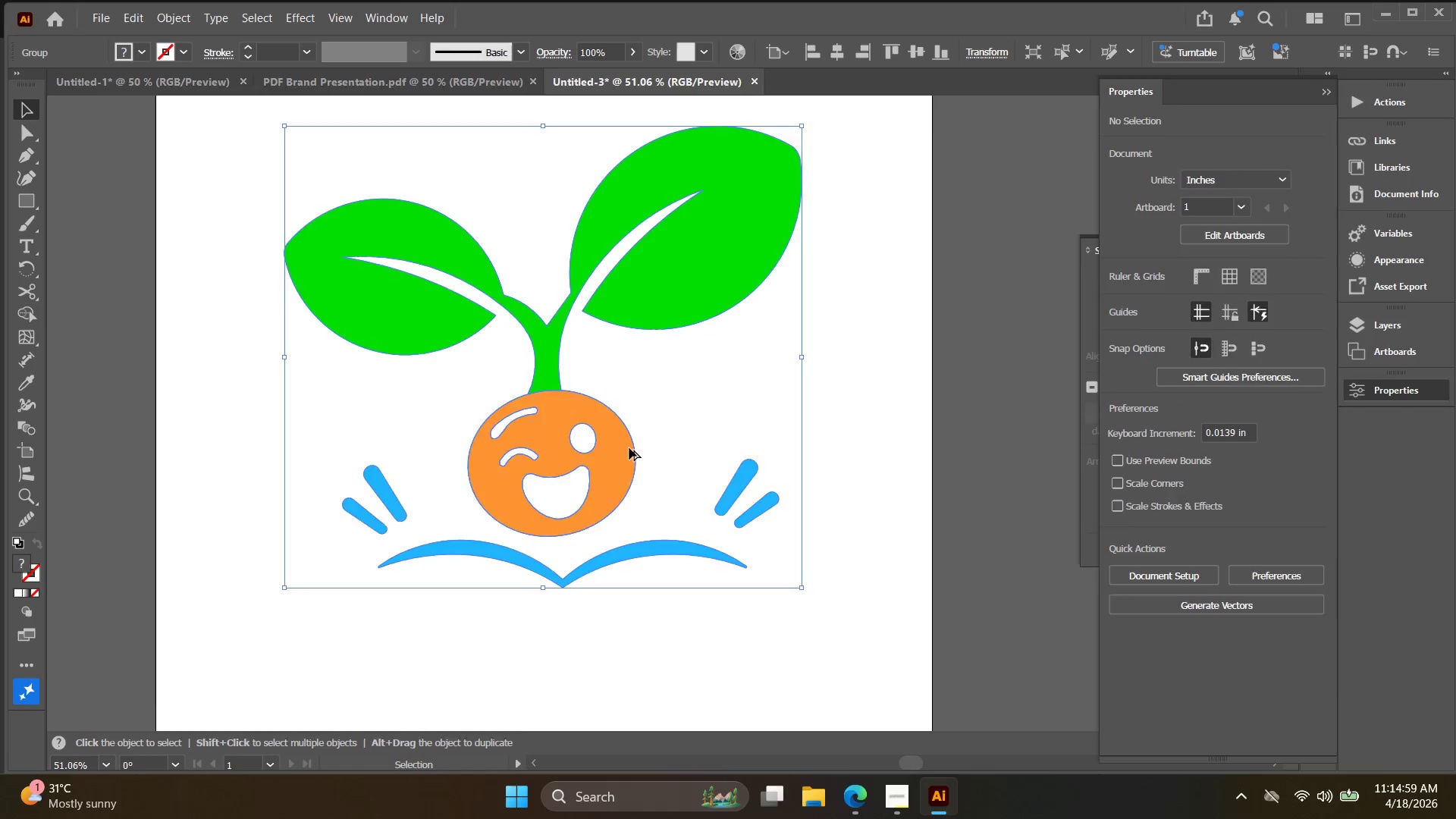 
hold_key(key=ShiftLeft, duration=2.11)
 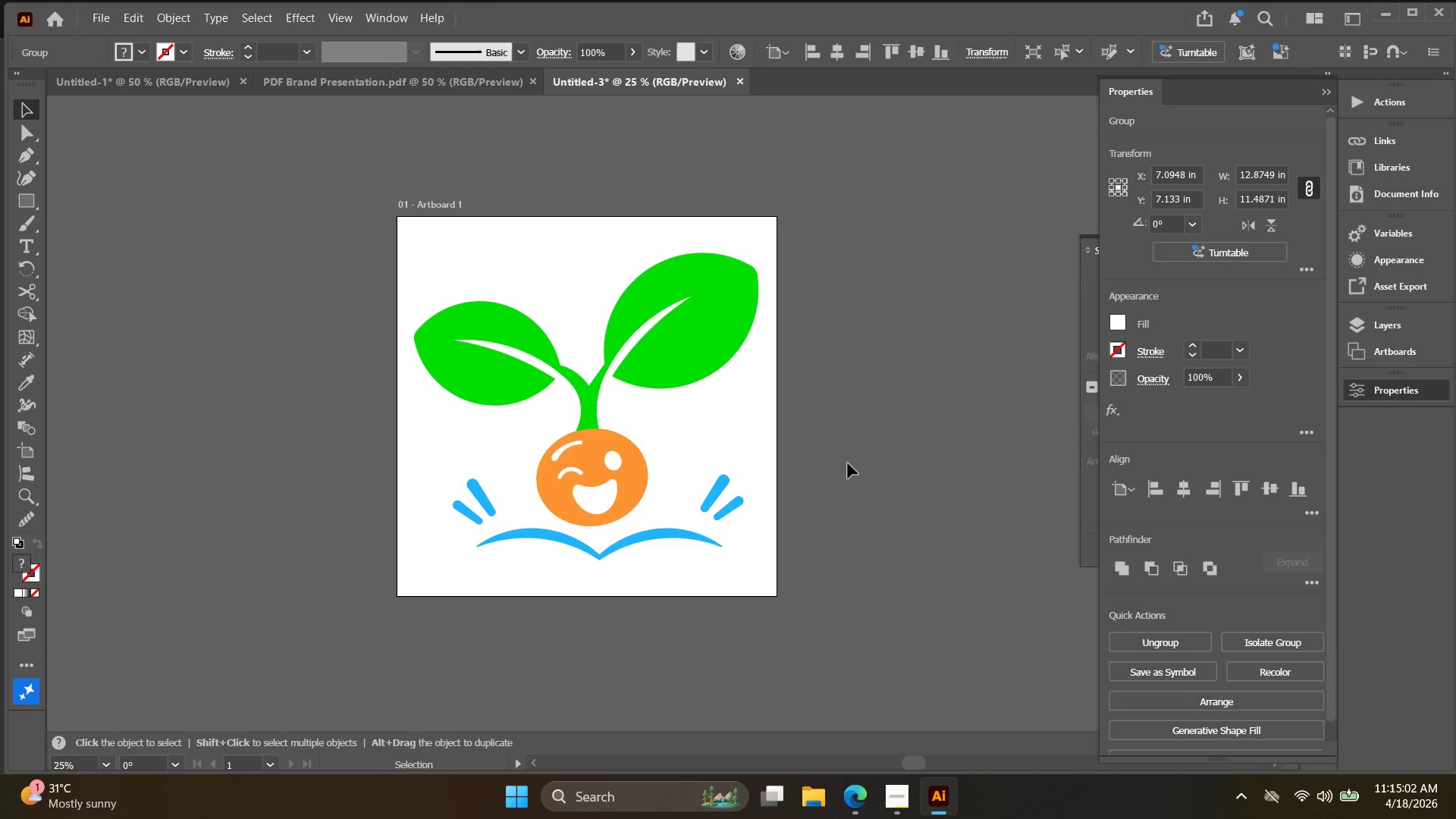 
hold_key(key=AltLeft, duration=2.09)
 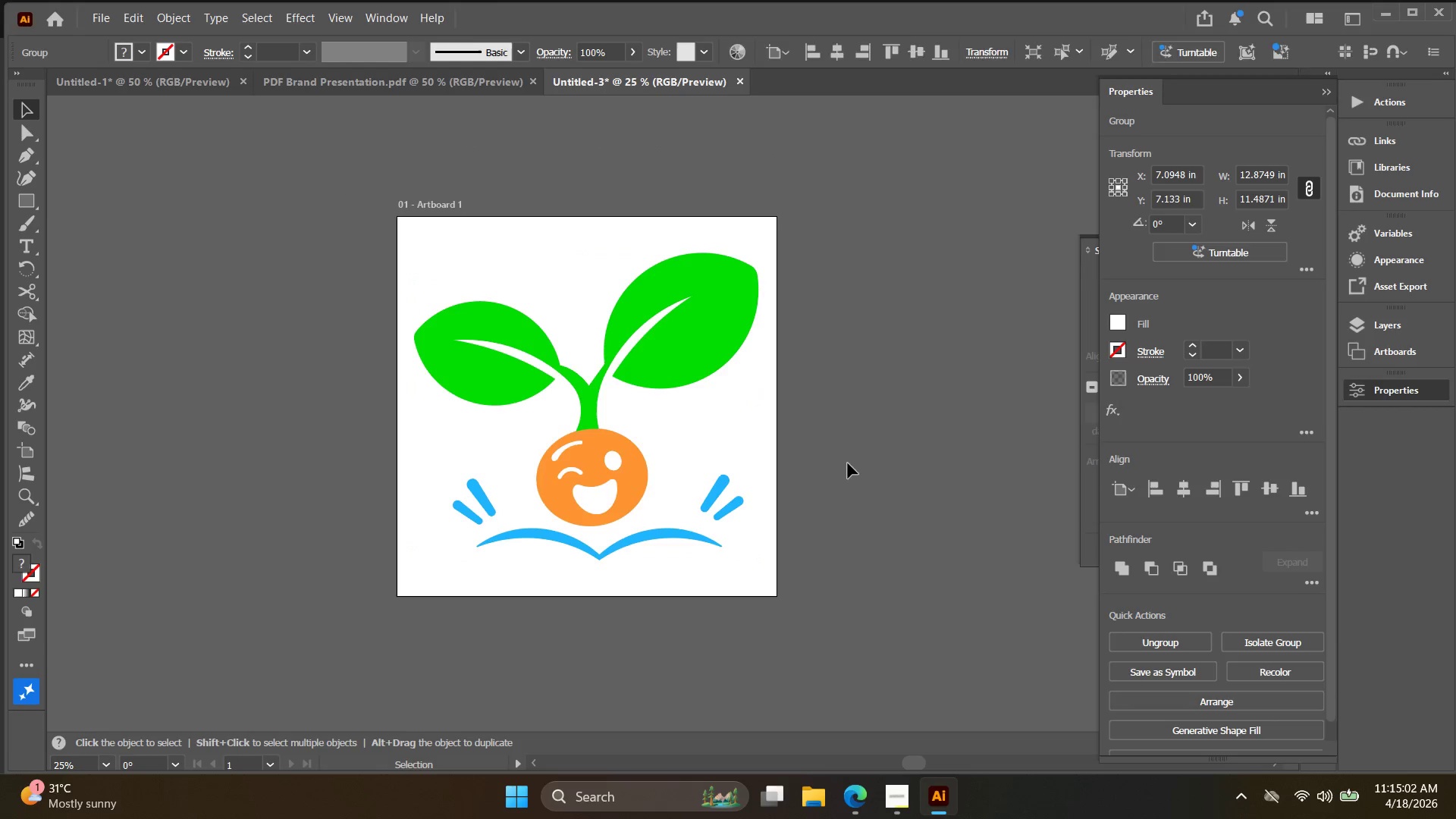 
scroll: coordinate [628, 454], scroll_direction: down, amount: 3.0
 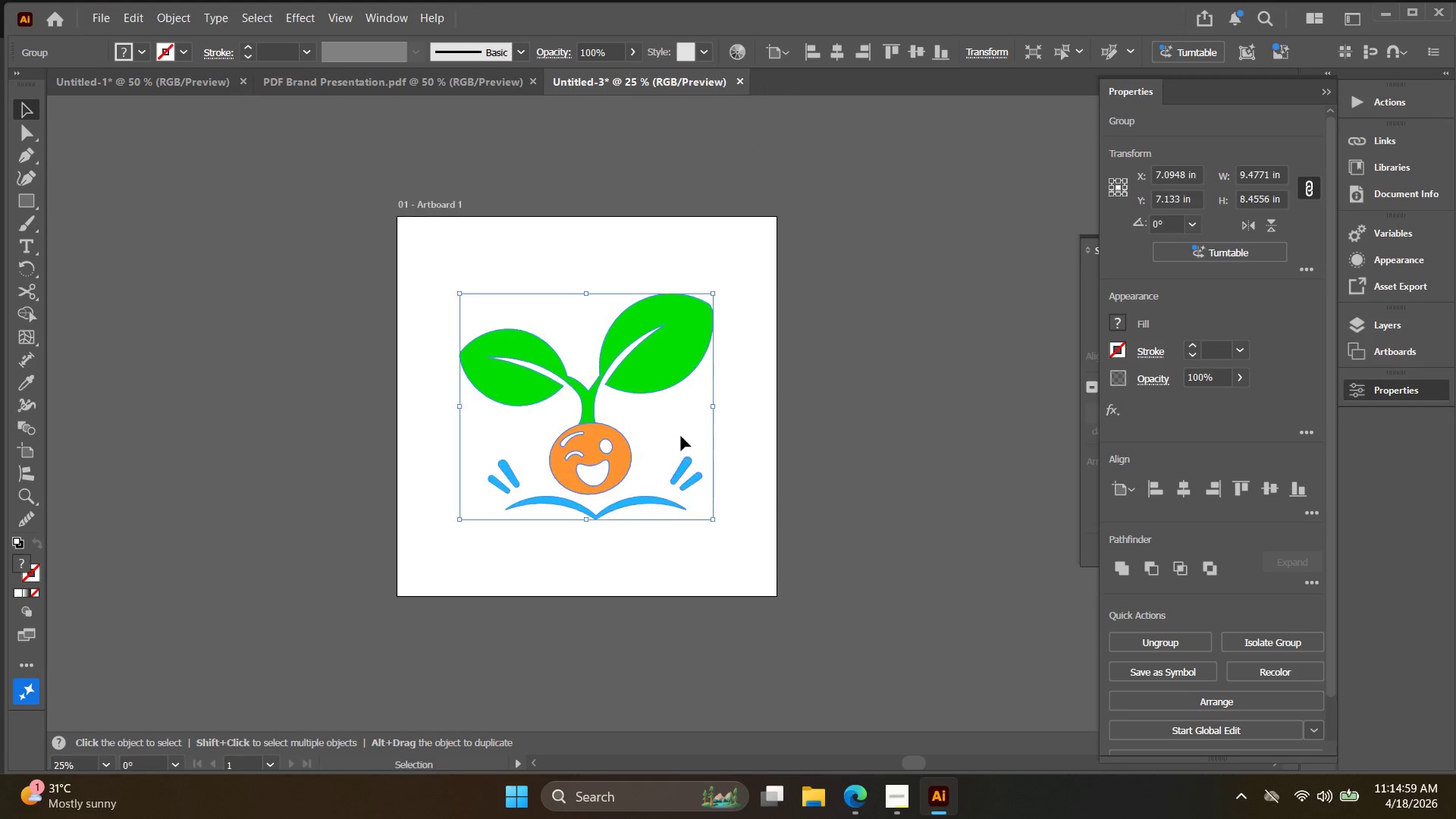 
left_click_drag(start_coordinate=[711, 410], to_coordinate=[759, 407])
 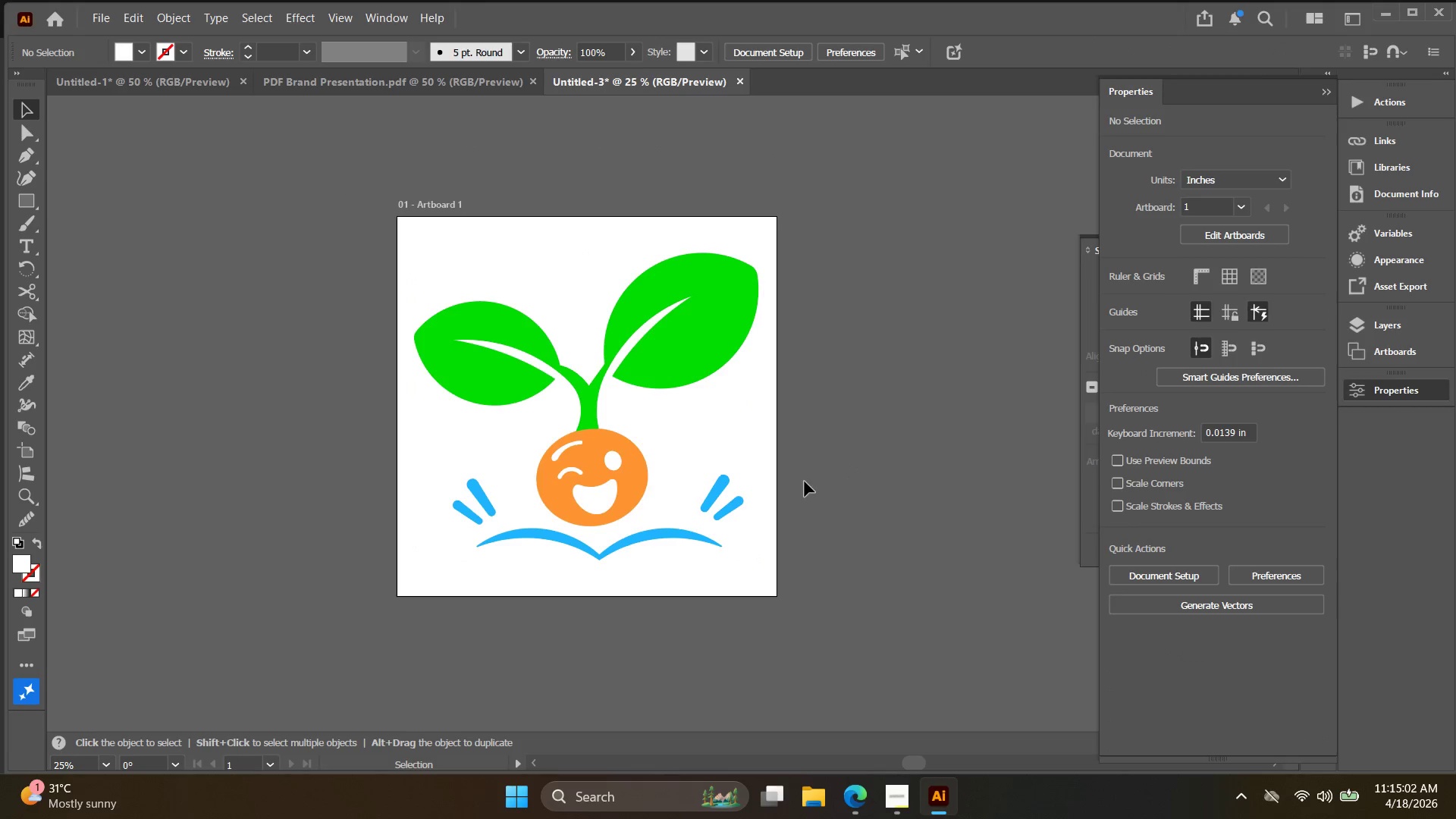 
key(Shift+O)
 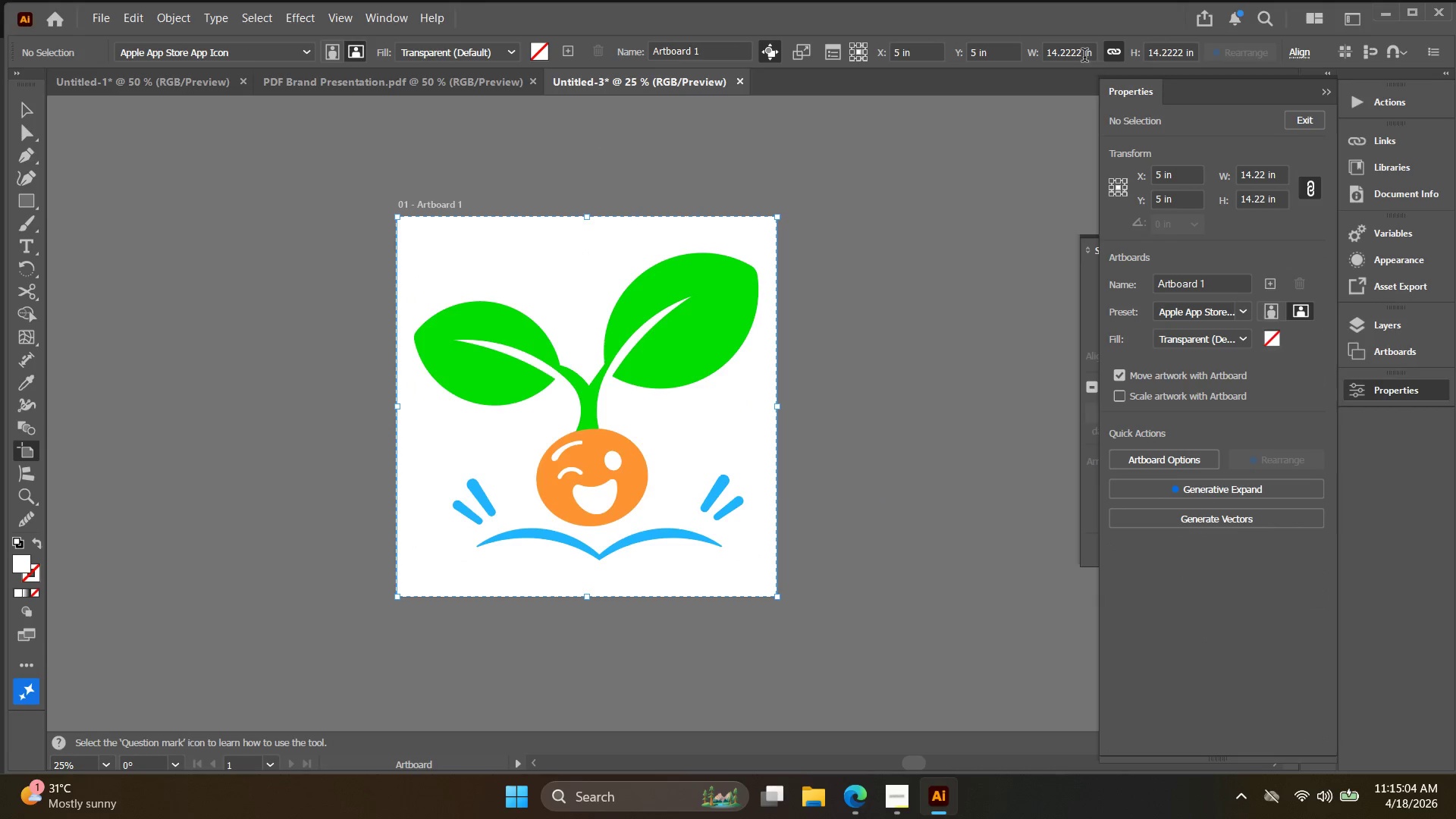 
key(Alt+Control+P)
 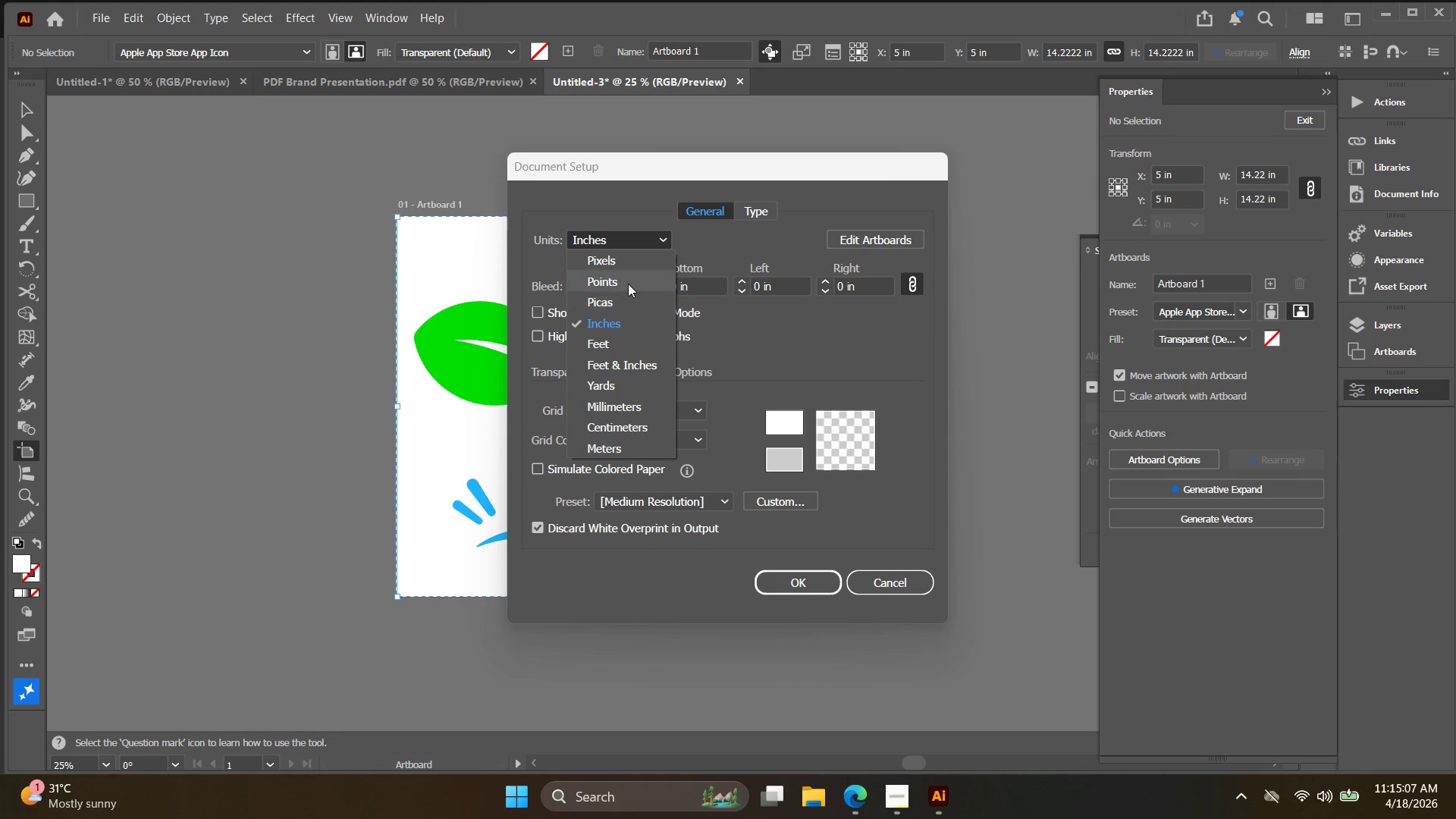 
left_click([632, 260])
 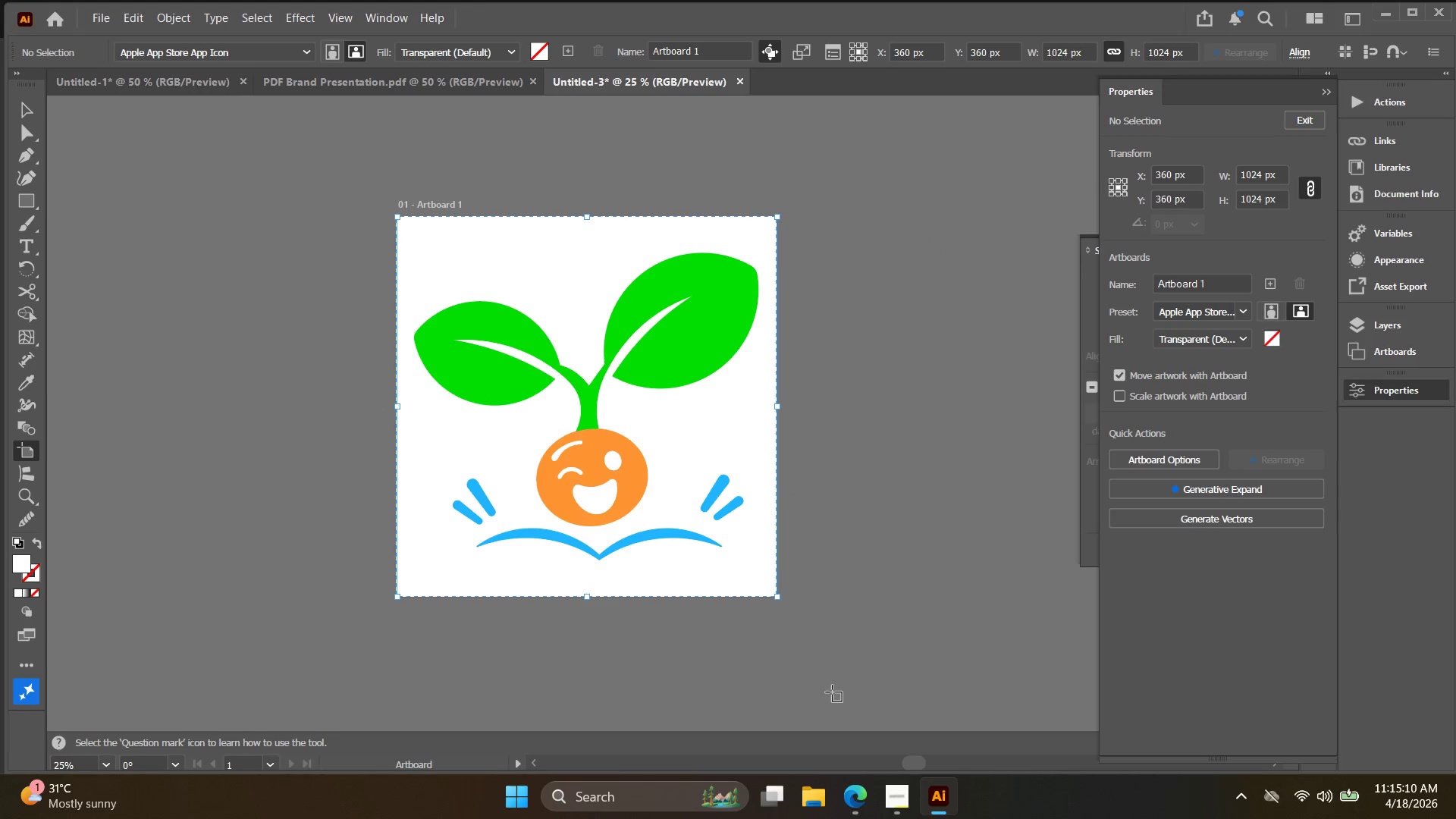 
hold_key(key=ShiftLeft, duration=0.94)
 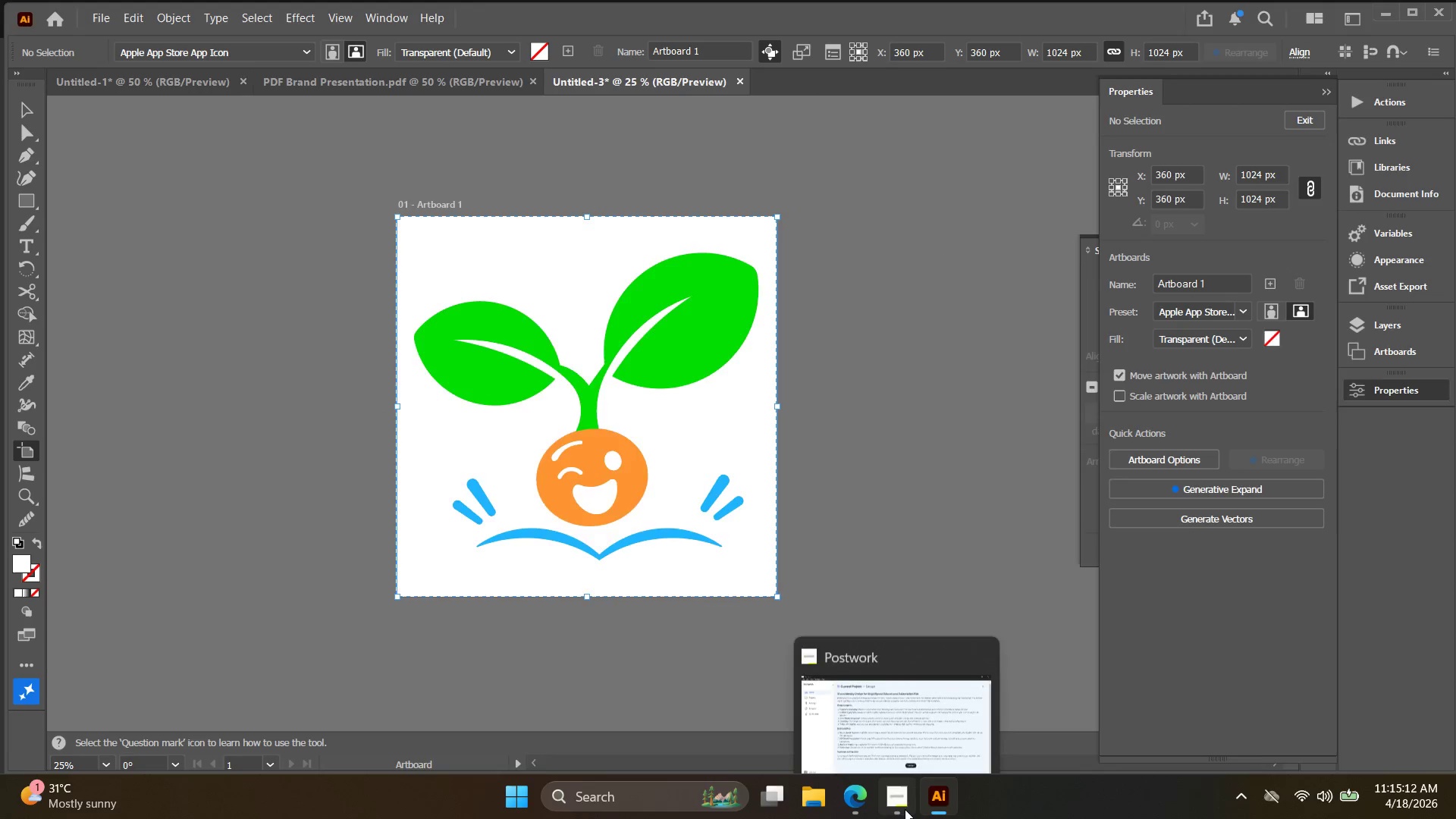 
hold_key(key=ControlLeft, duration=0.94)
 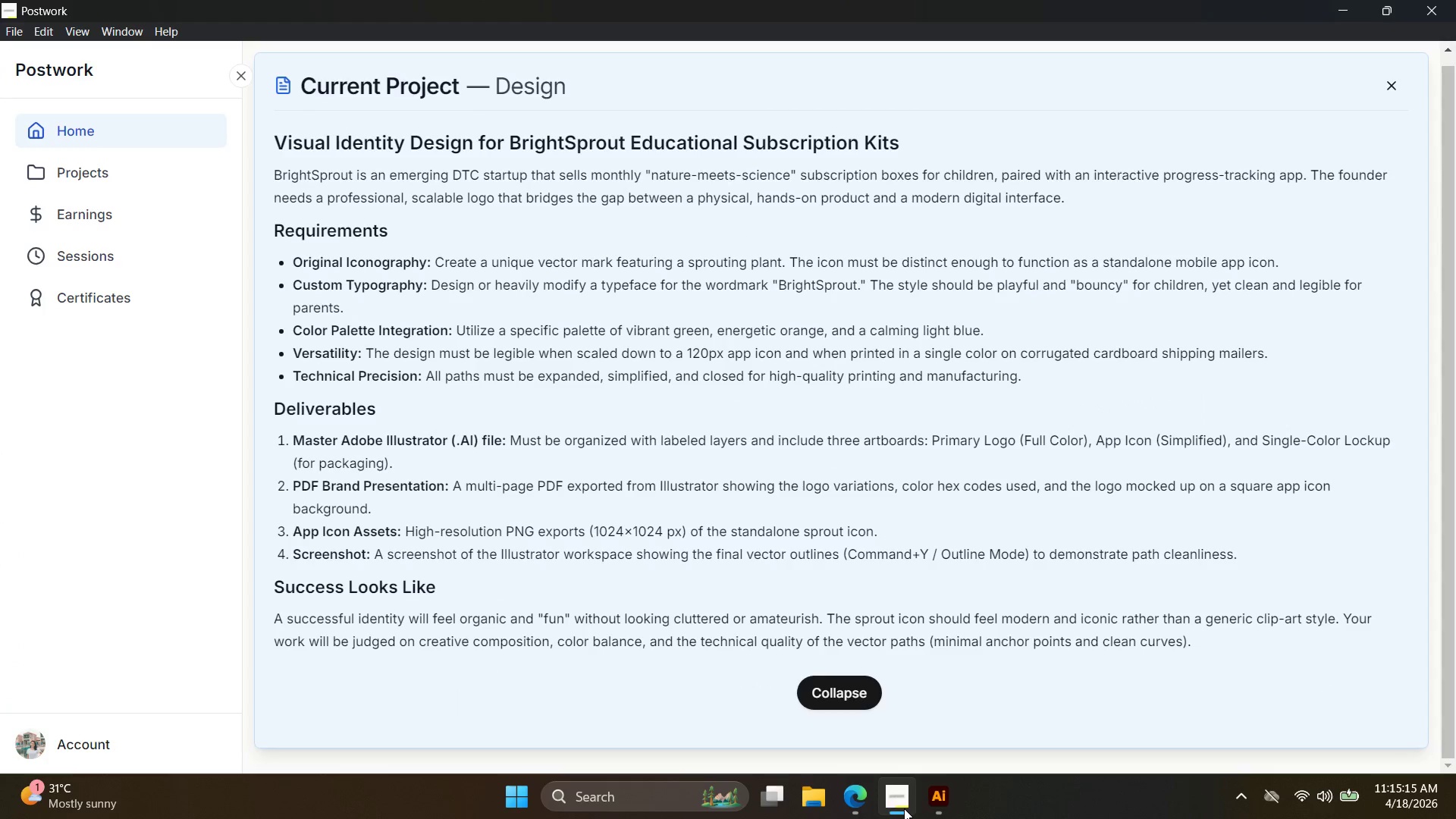 
key(Control+Shift+E)
 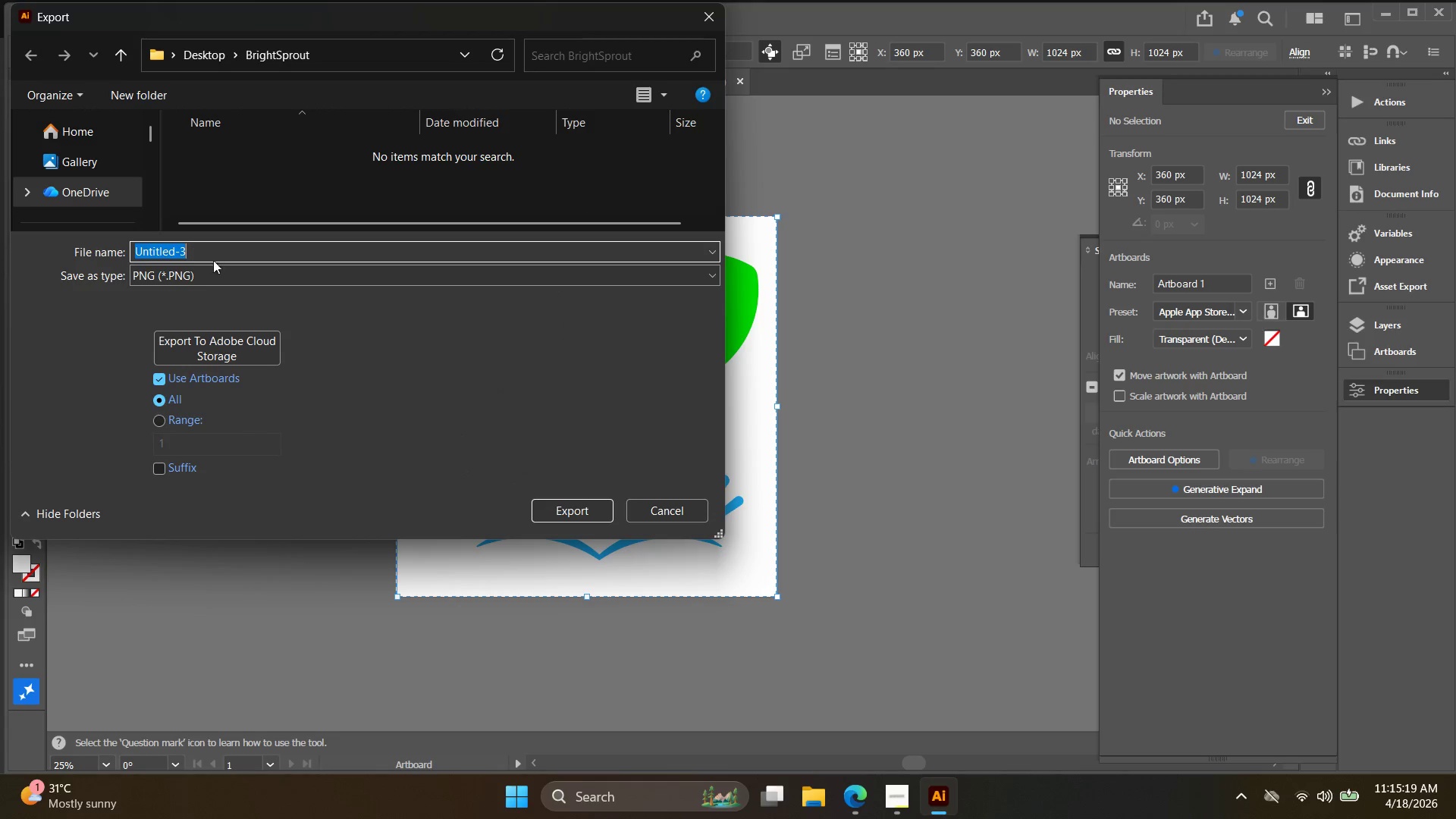 
left_click([896, 802])